 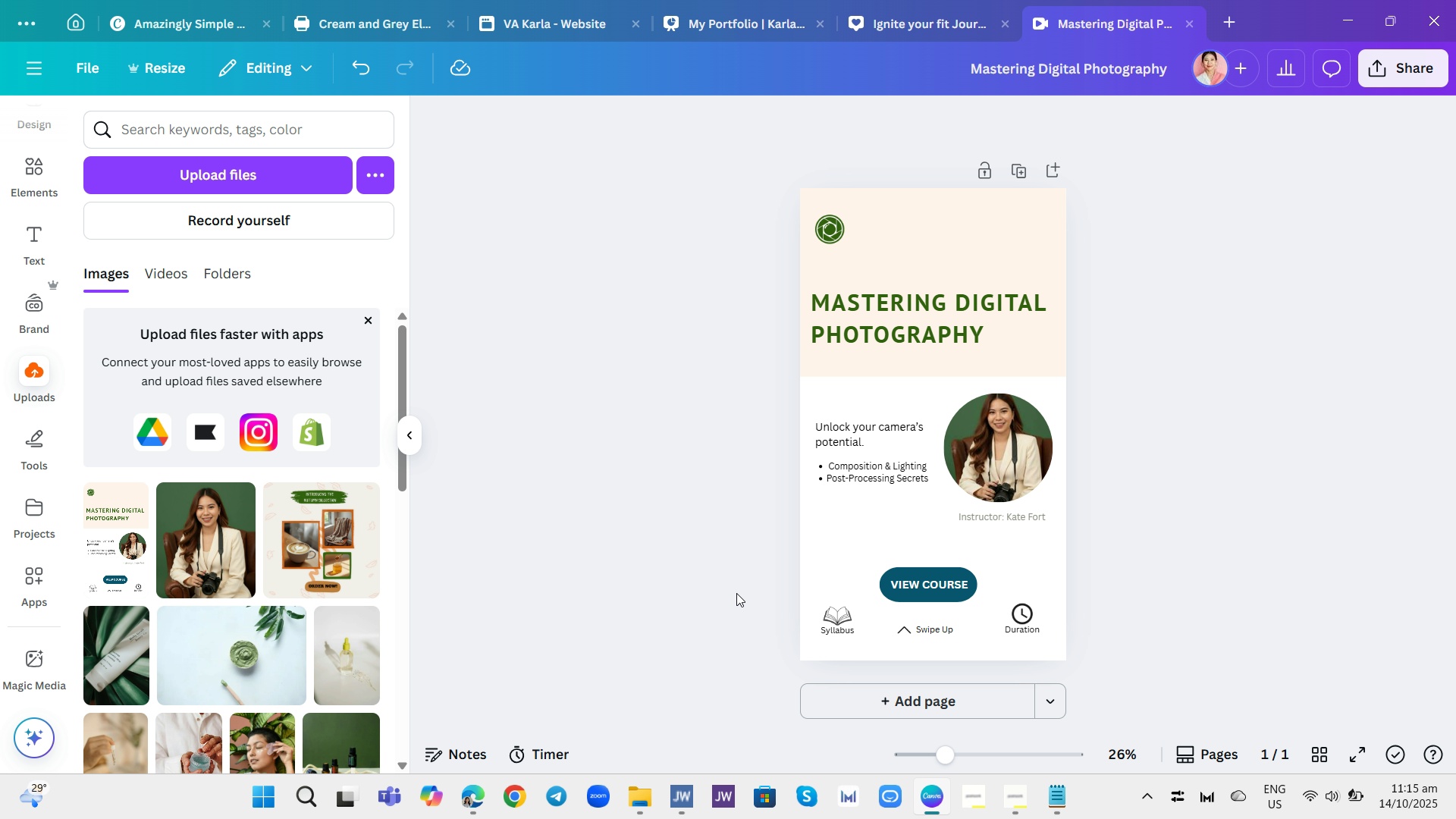 
left_click_drag(start_coordinate=[948, 758], to_coordinate=[965, 759])
 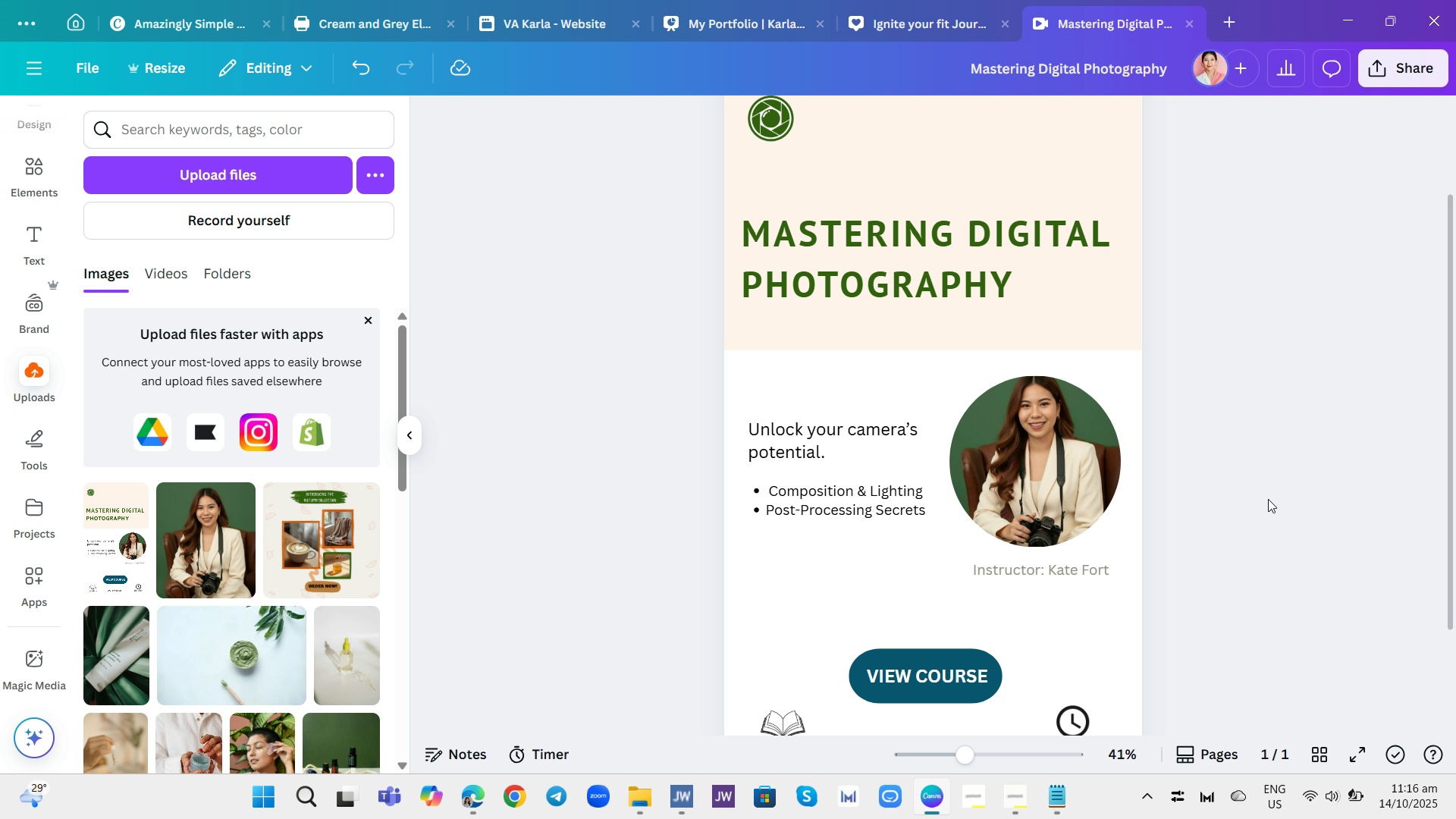 
scroll: coordinate [1268, 499], scroll_direction: none, amount: 0.0
 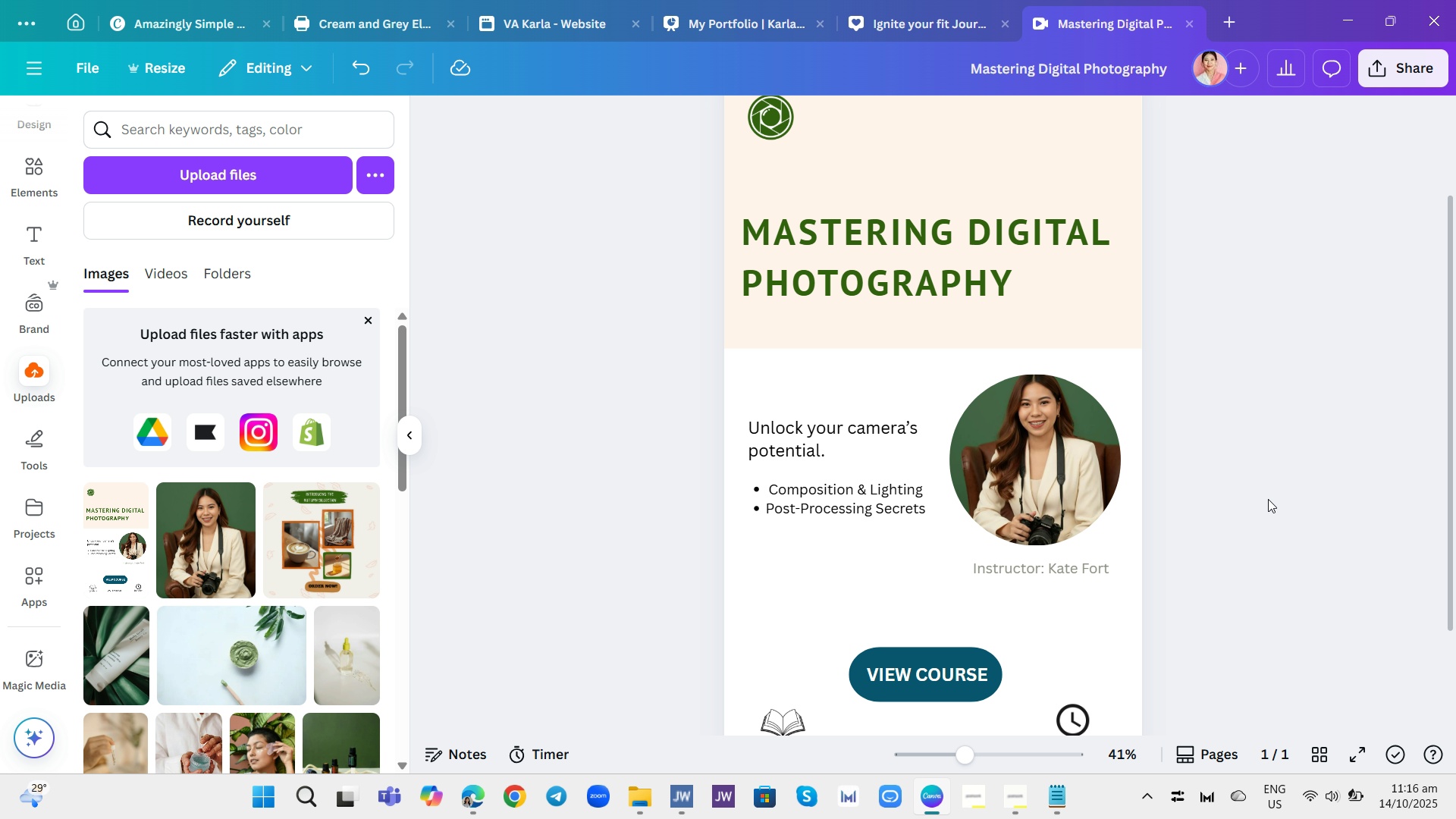 
scroll: coordinate [1268, 499], scroll_direction: down, amount: 1.0
 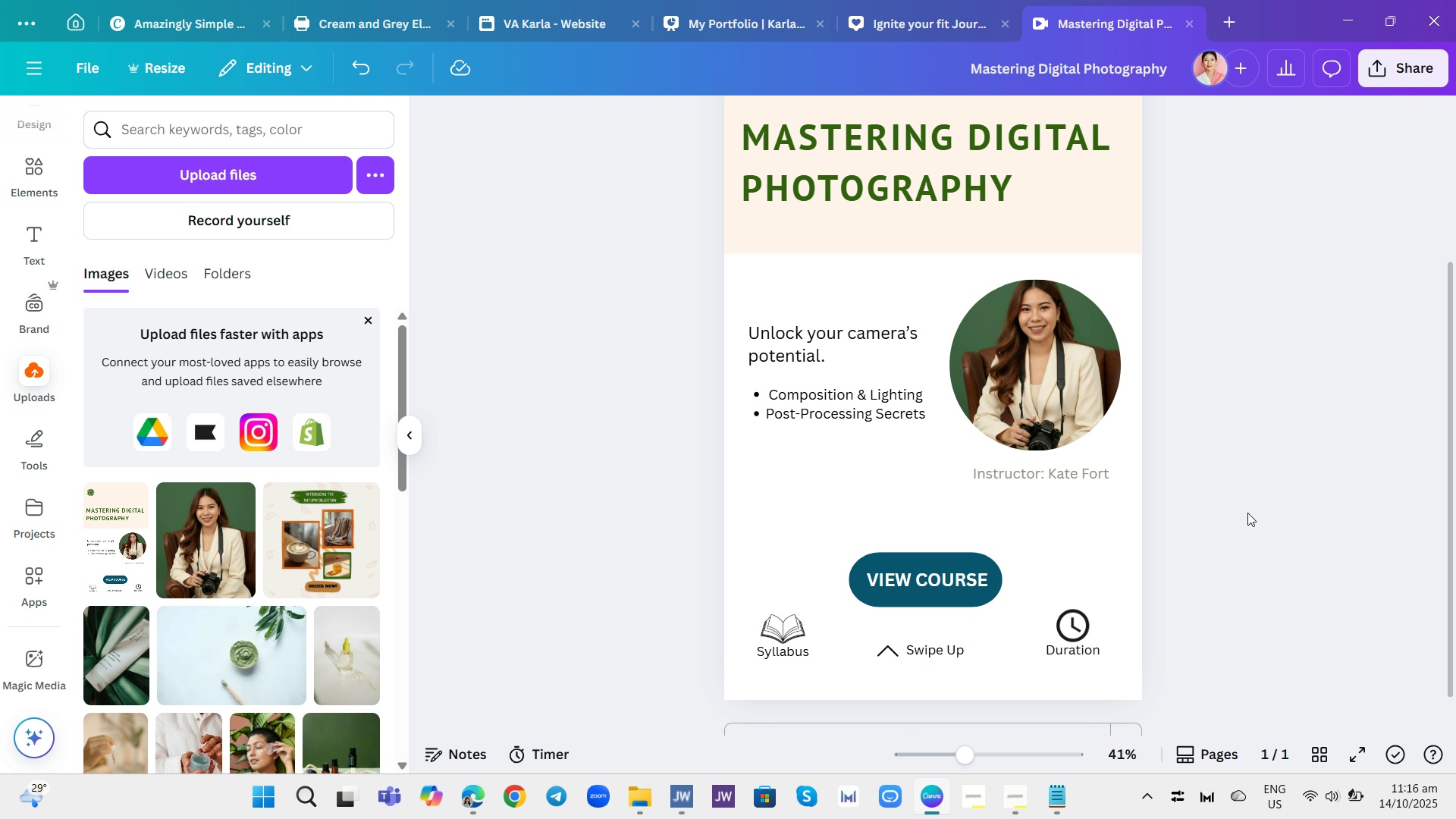 
wait(9.5)
 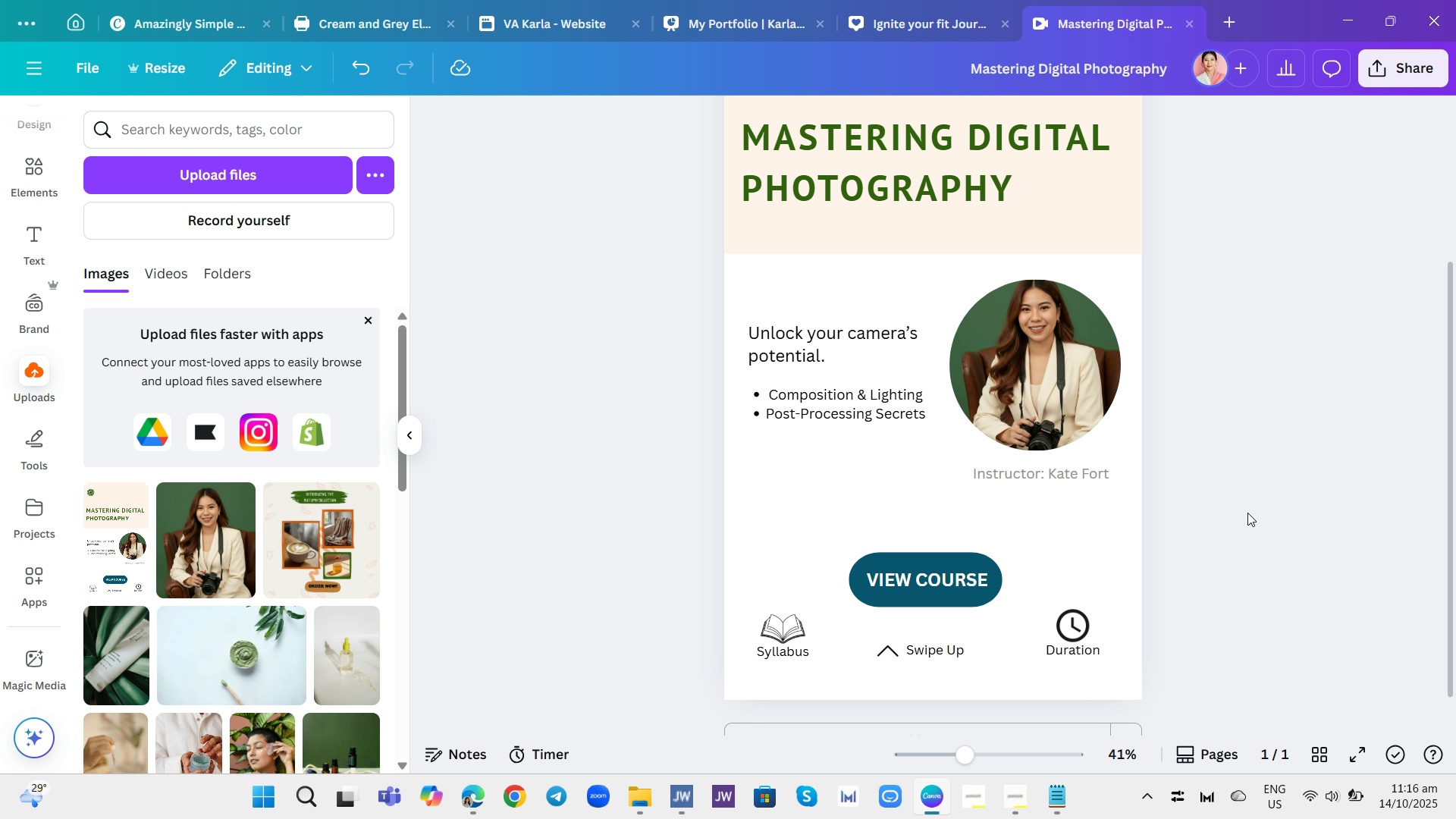 
scroll: coordinate [1229, 529], scroll_direction: none, amount: 0.0
 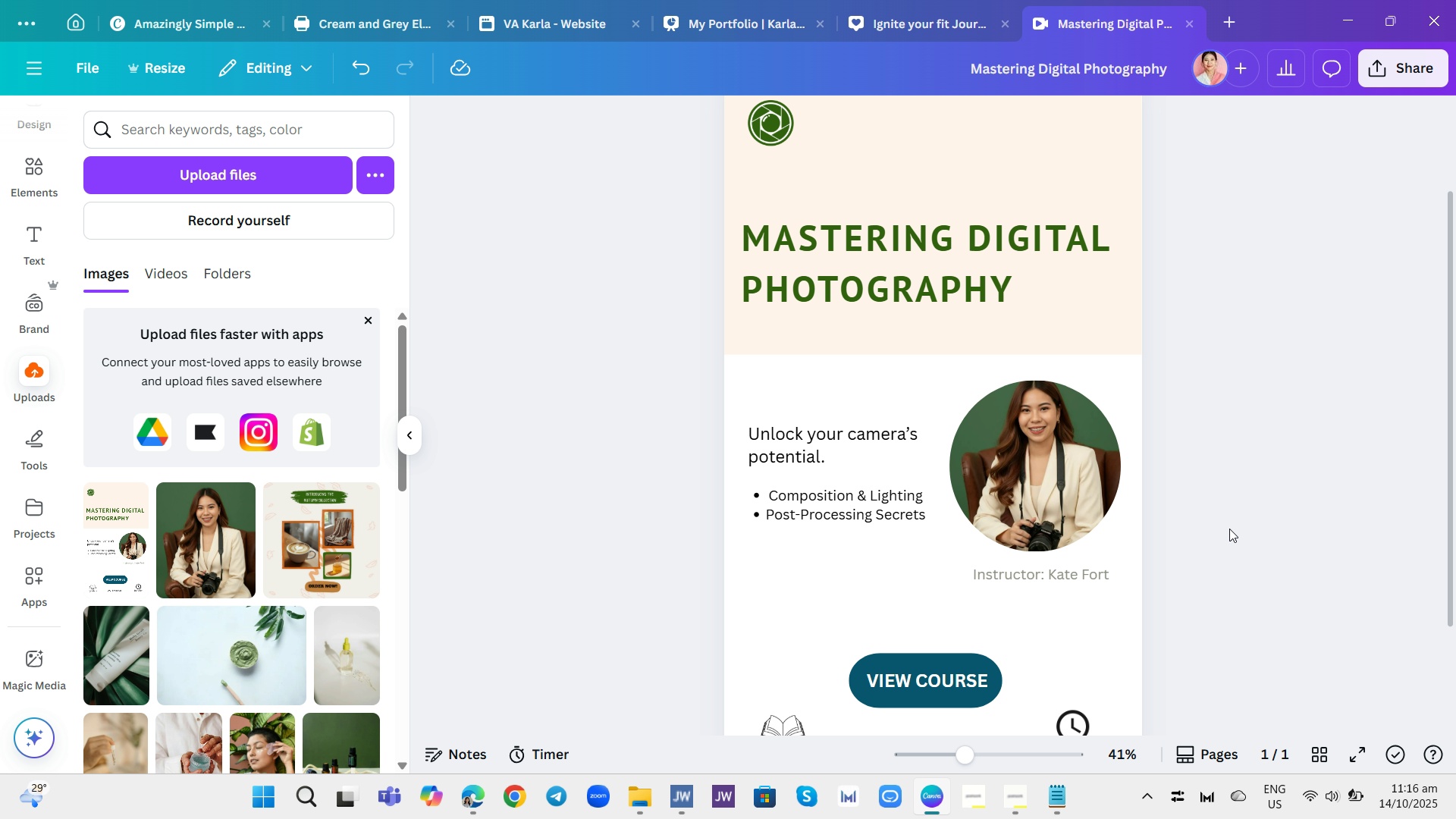 
scroll: coordinate [1229, 529], scroll_direction: up, amount: 1.0
 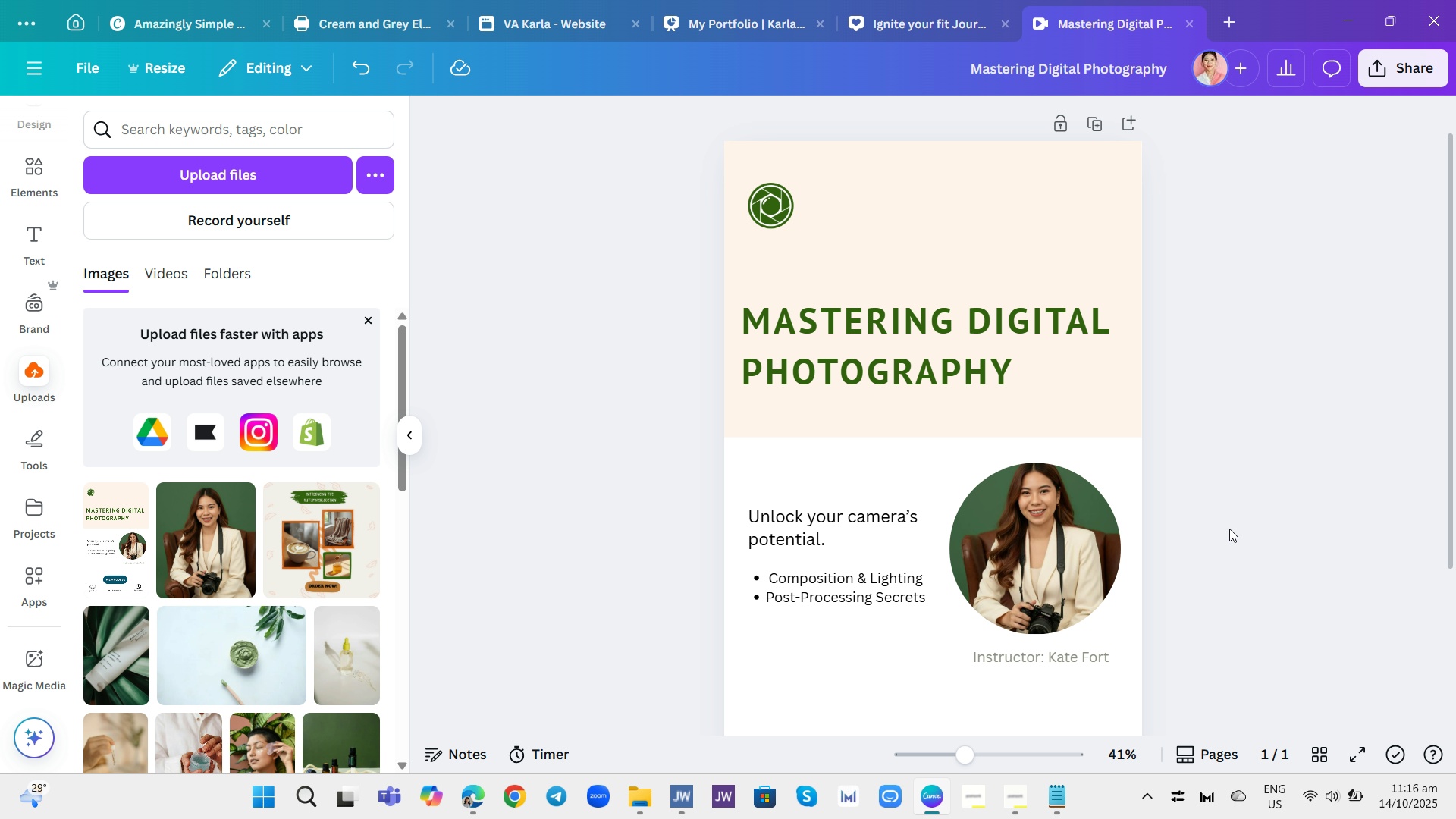 
scroll: coordinate [1229, 529], scroll_direction: none, amount: 0.0
 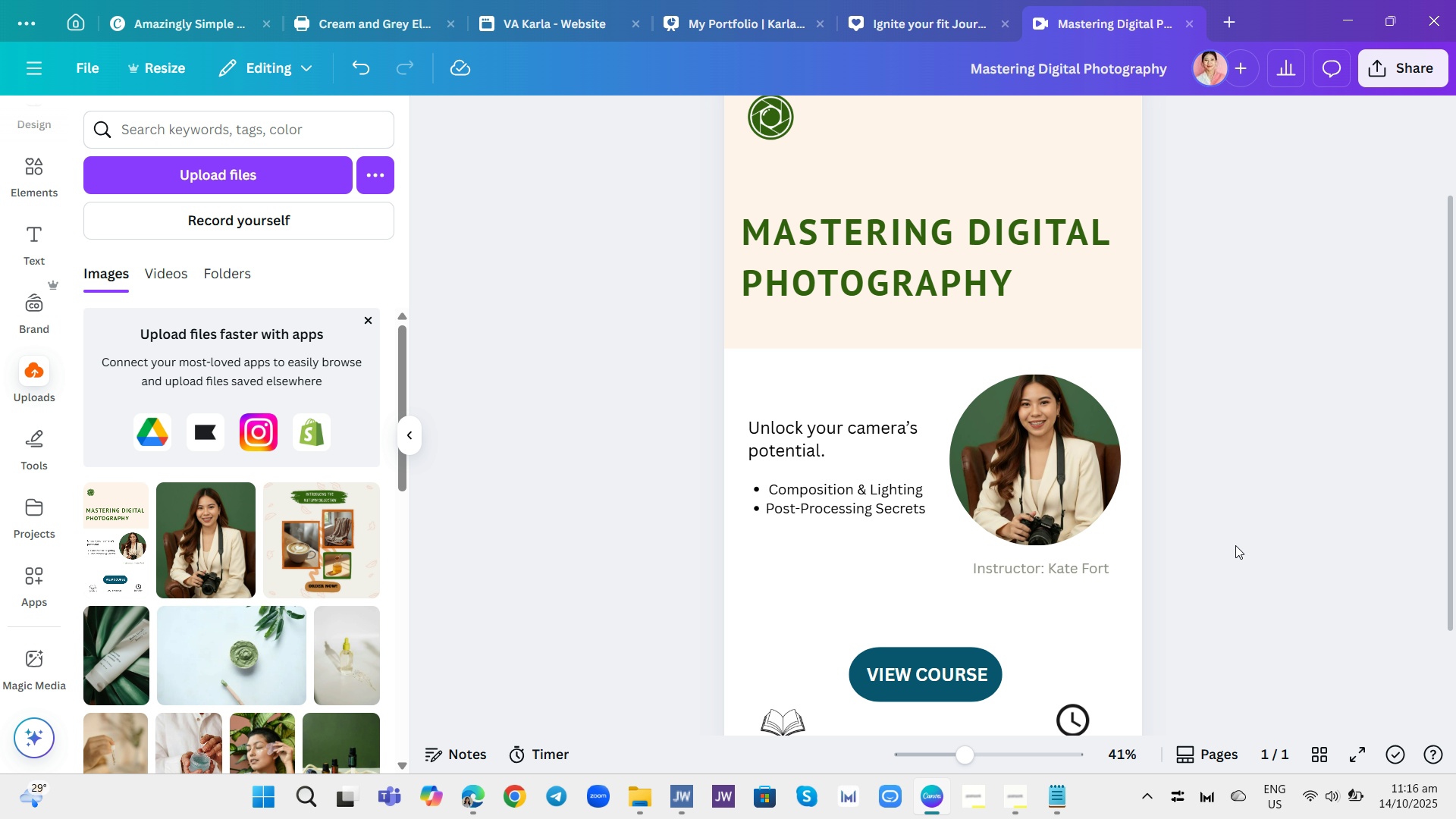 
wait(18.16)
 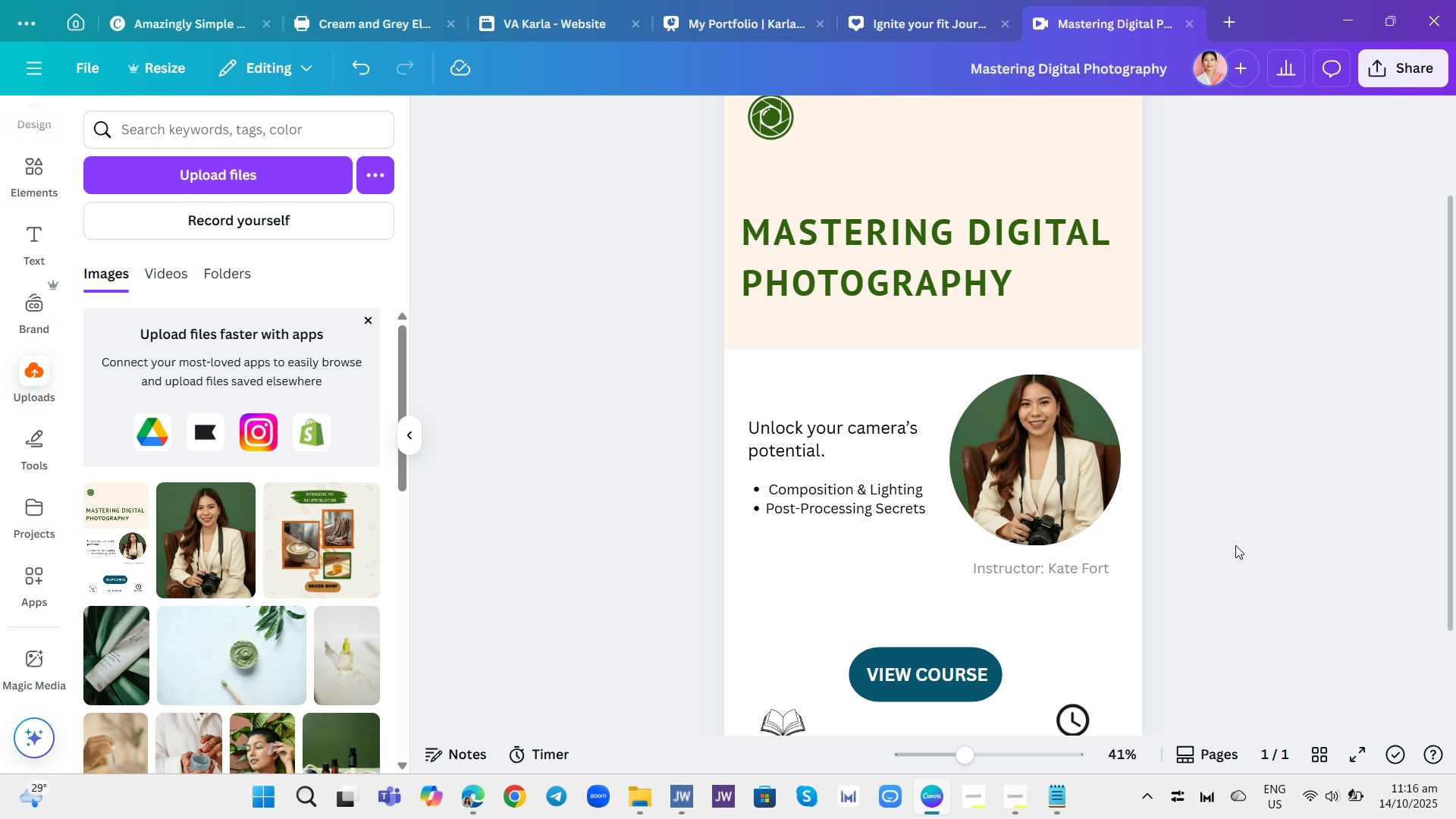 
scroll: coordinate [1235, 567], scroll_direction: down, amount: 1.0
 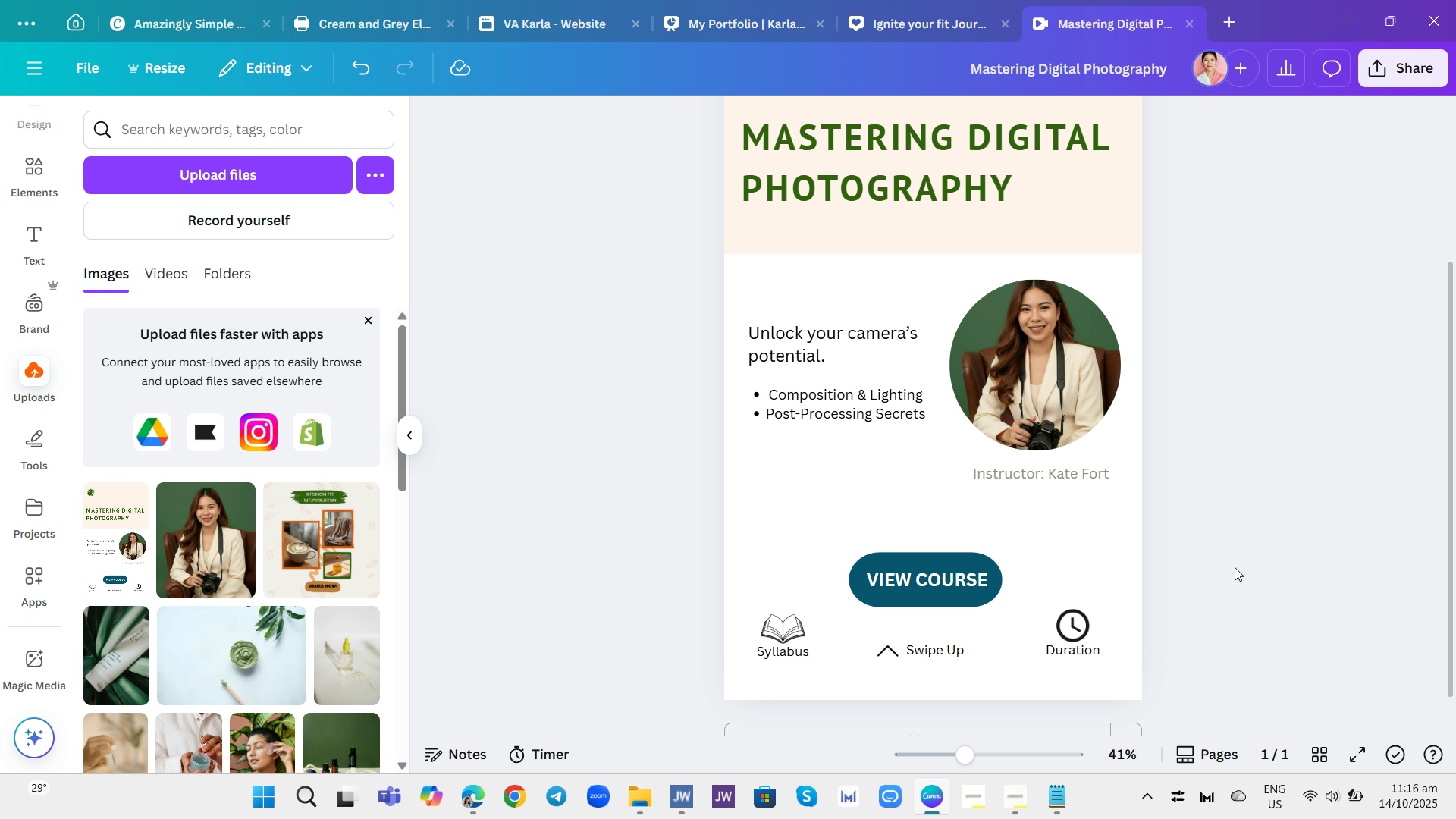 
left_click([1235, 567])
 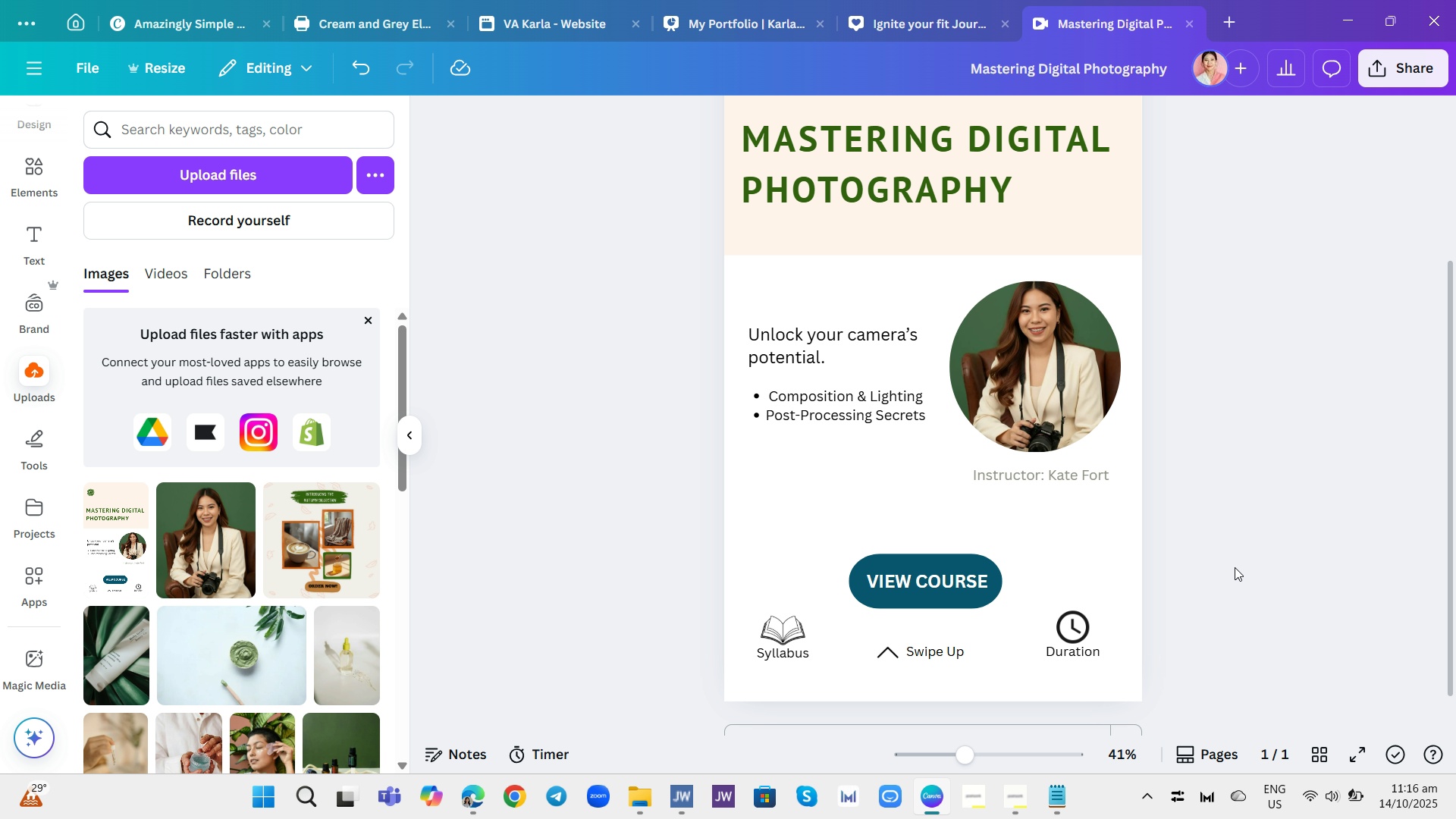 
scroll: coordinate [1235, 567], scroll_direction: up, amount: 1.0
 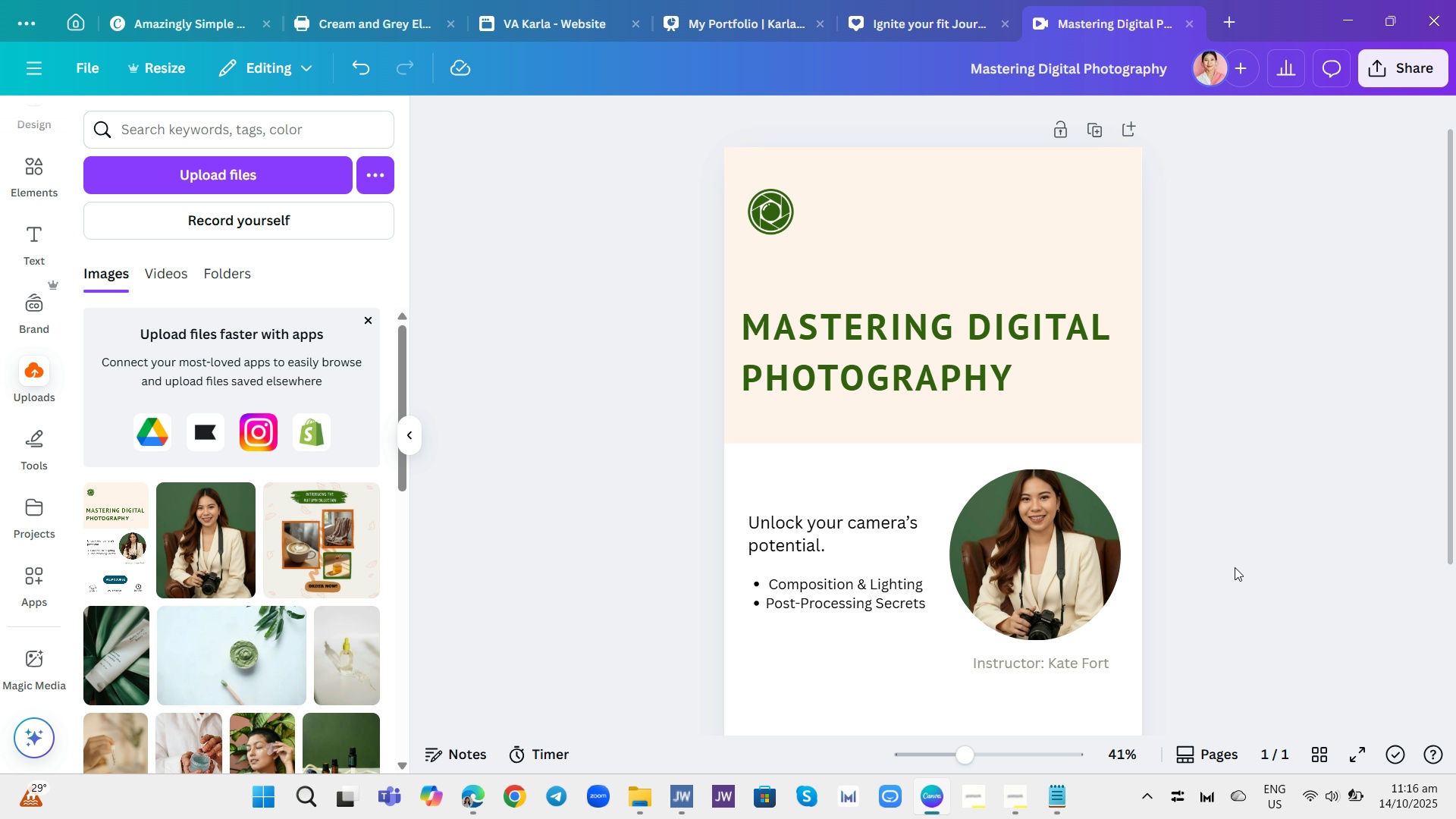 
scroll: coordinate [1235, 567], scroll_direction: down, amount: 1.0
 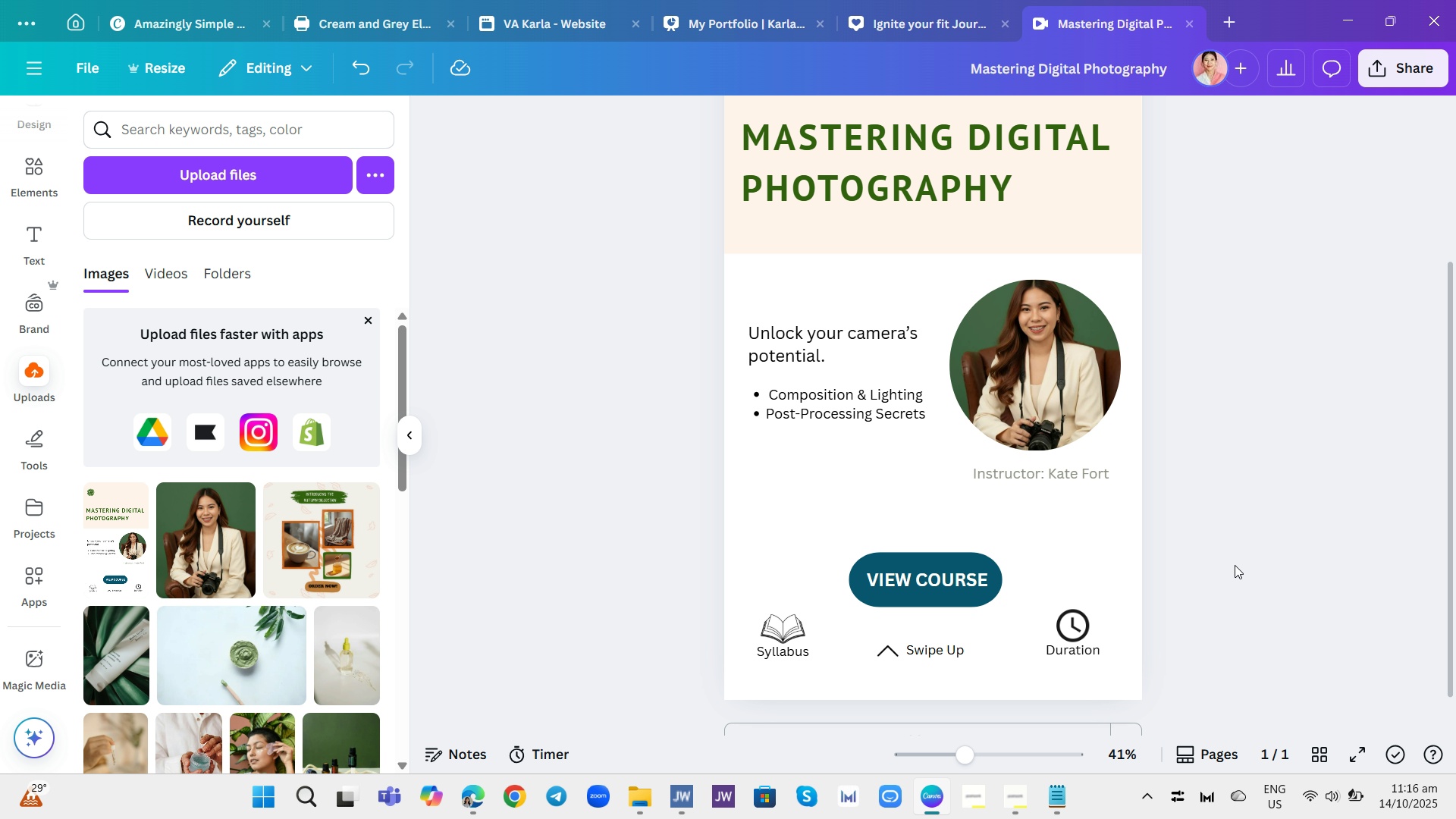 
scroll: coordinate [1250, 529], scroll_direction: none, amount: 0.0
 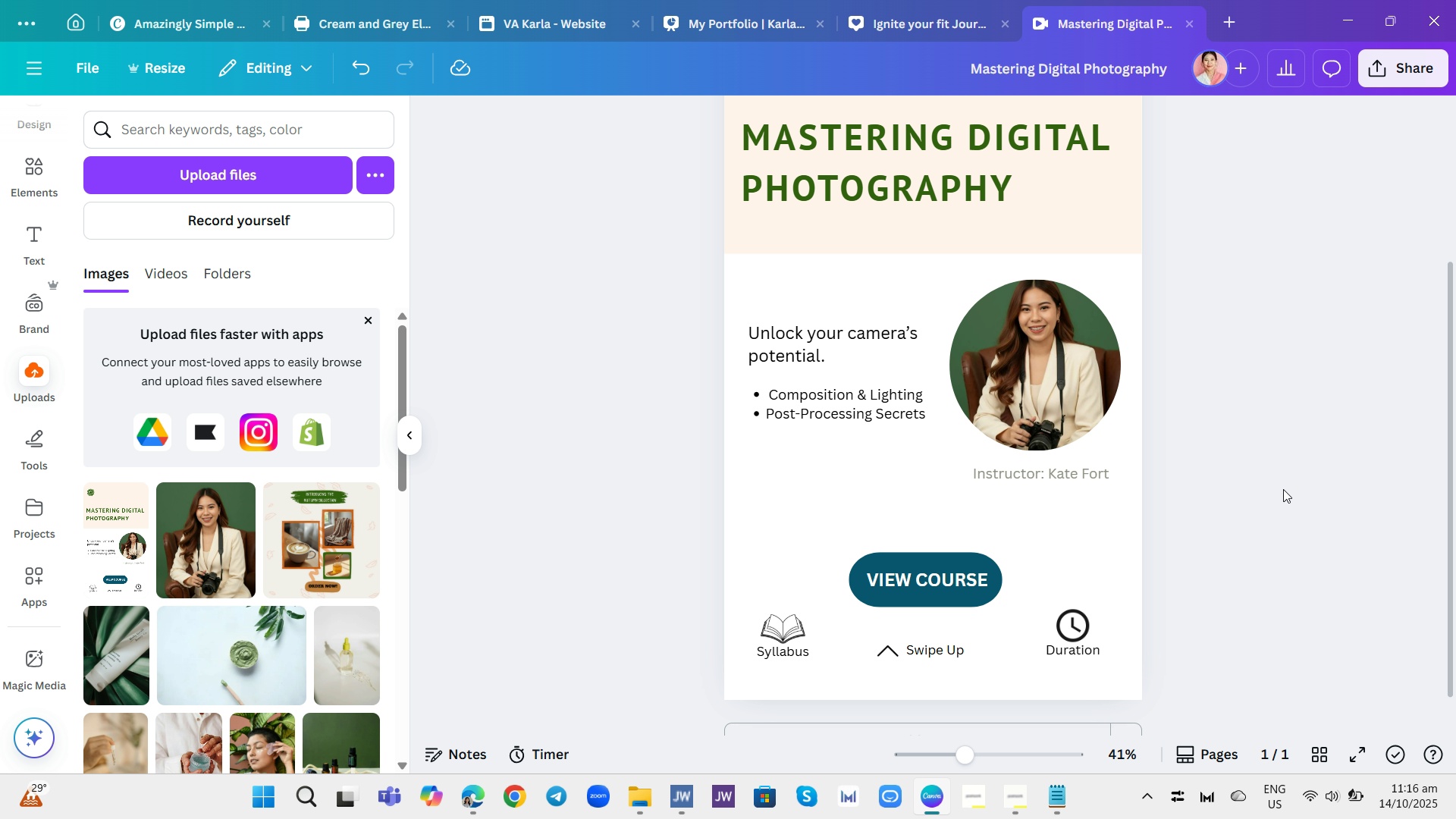 
scroll: coordinate [1282, 527], scroll_direction: up, amount: 1.0
 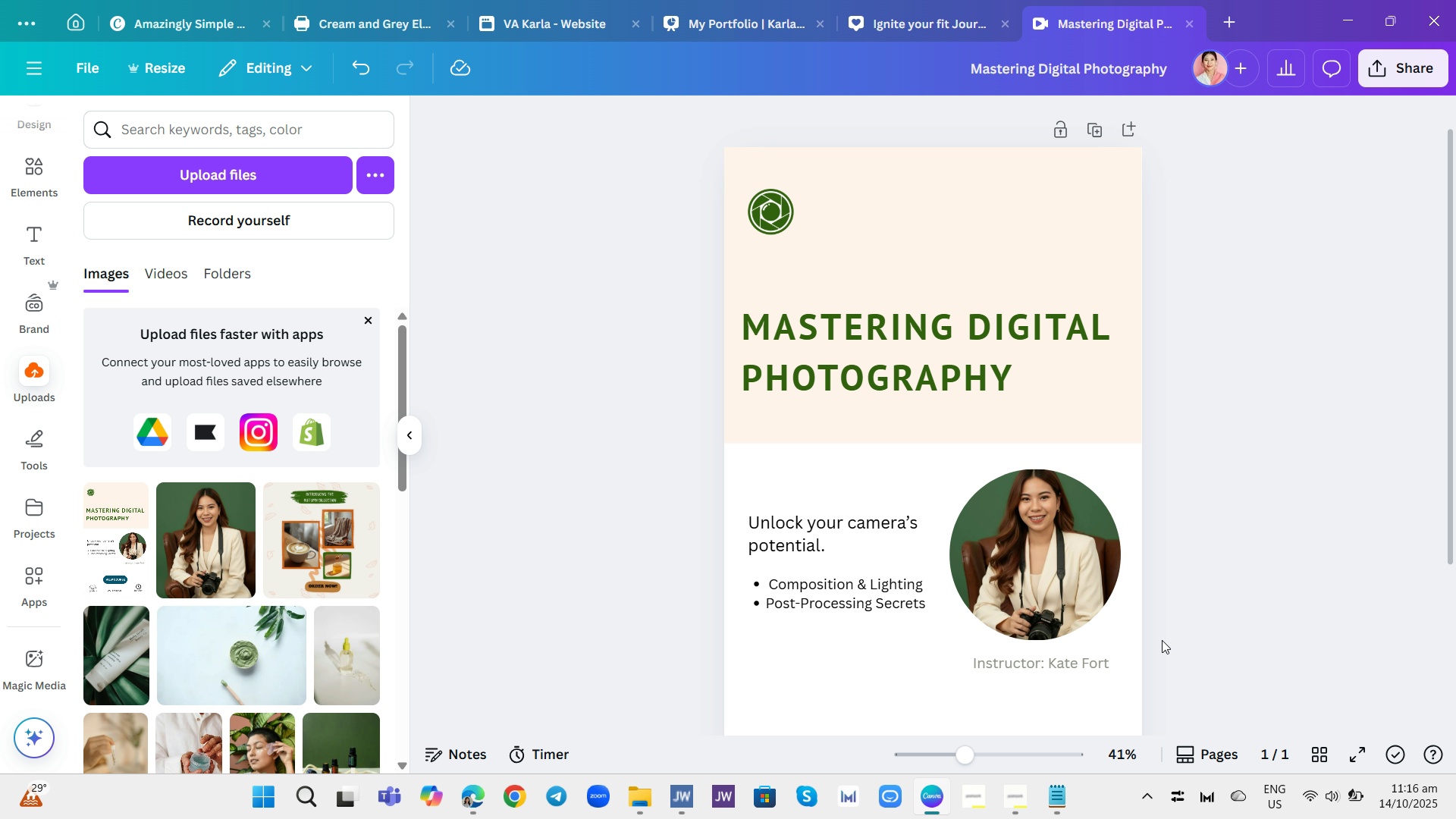 
mouse_move([1041, 795])